 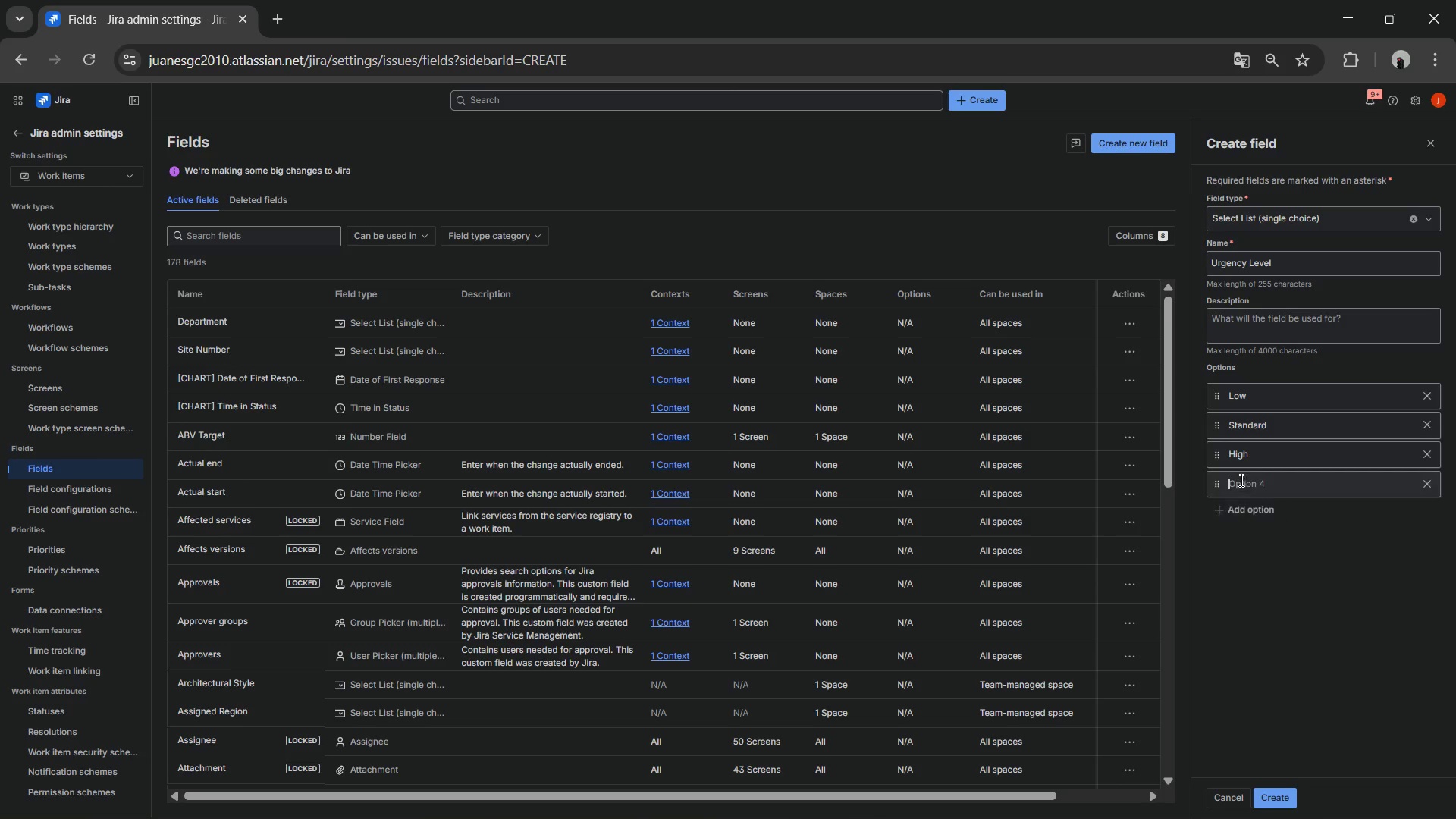 
left_click([1247, 480])
 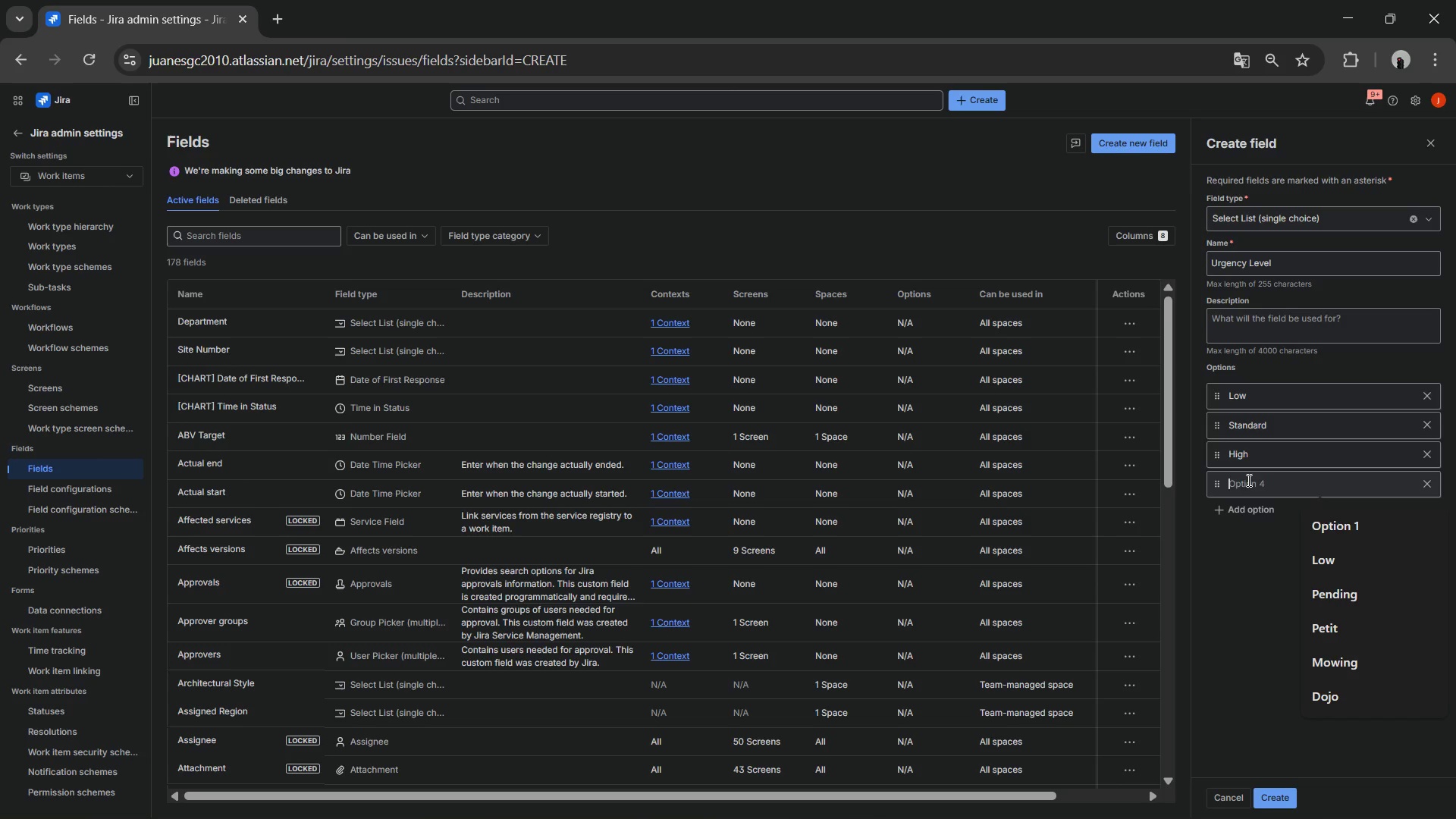 
key(Control+ControlLeft)
 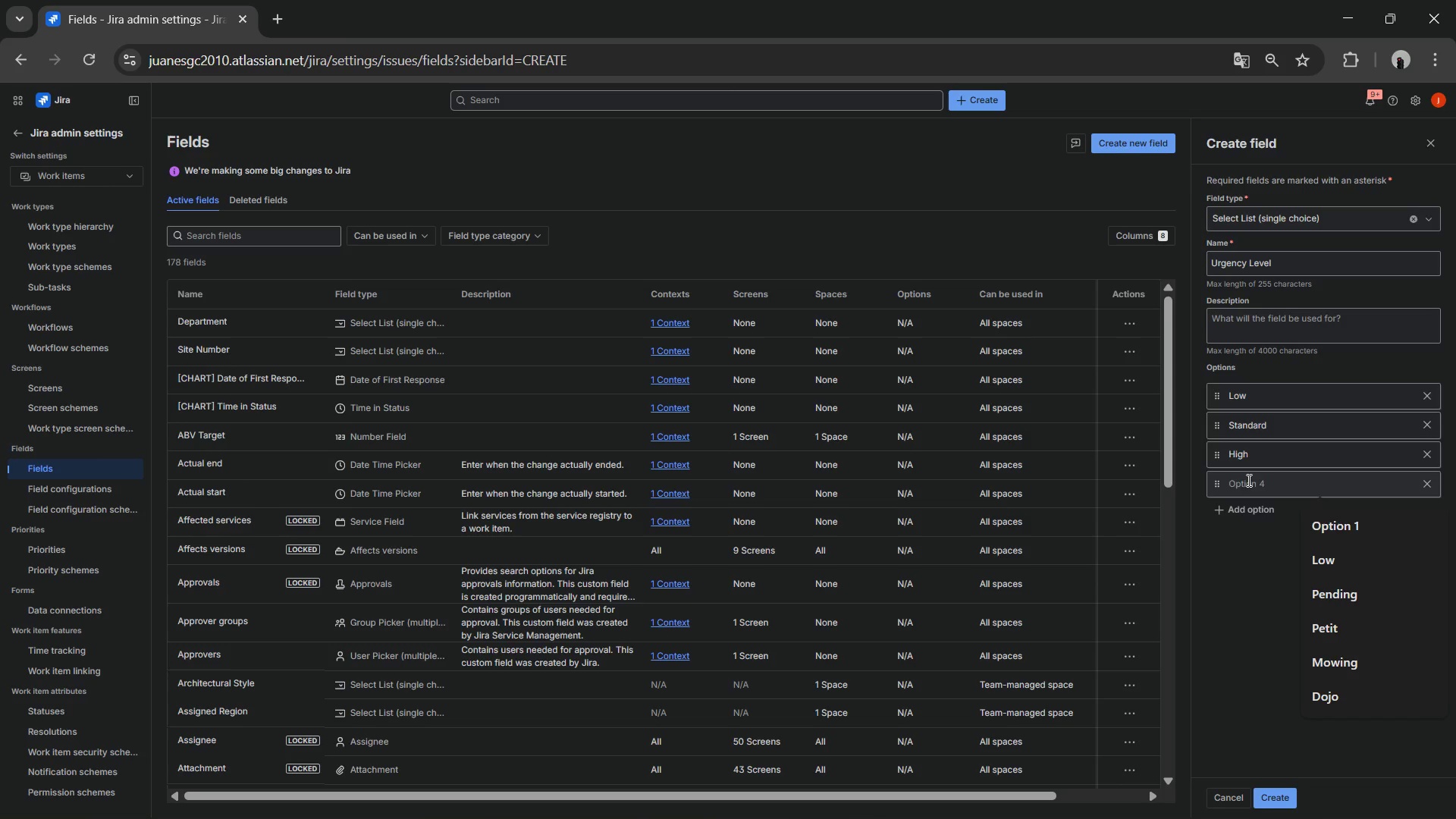 
key(Control+V)
 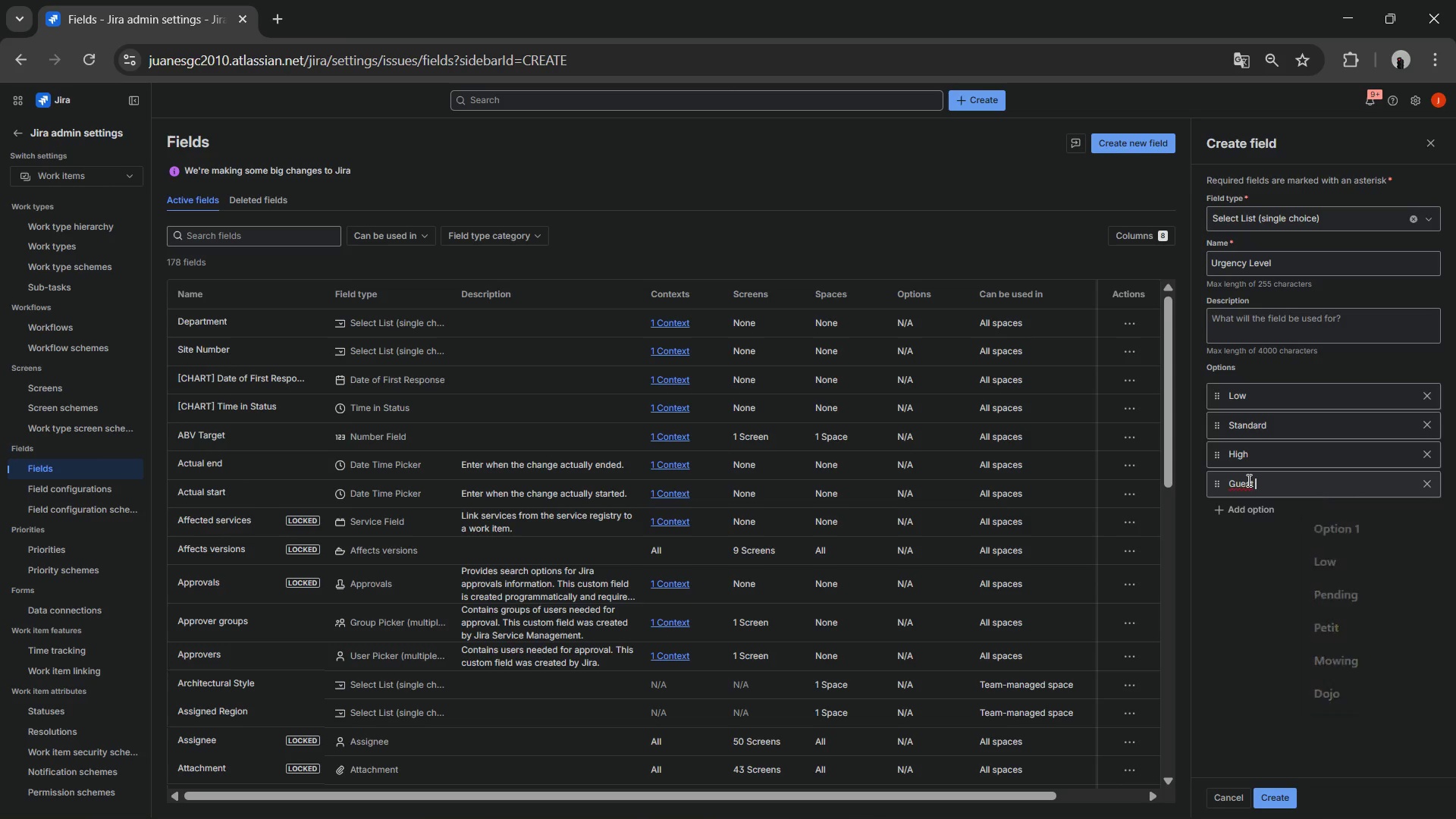 
key(Alt+AltLeft)
 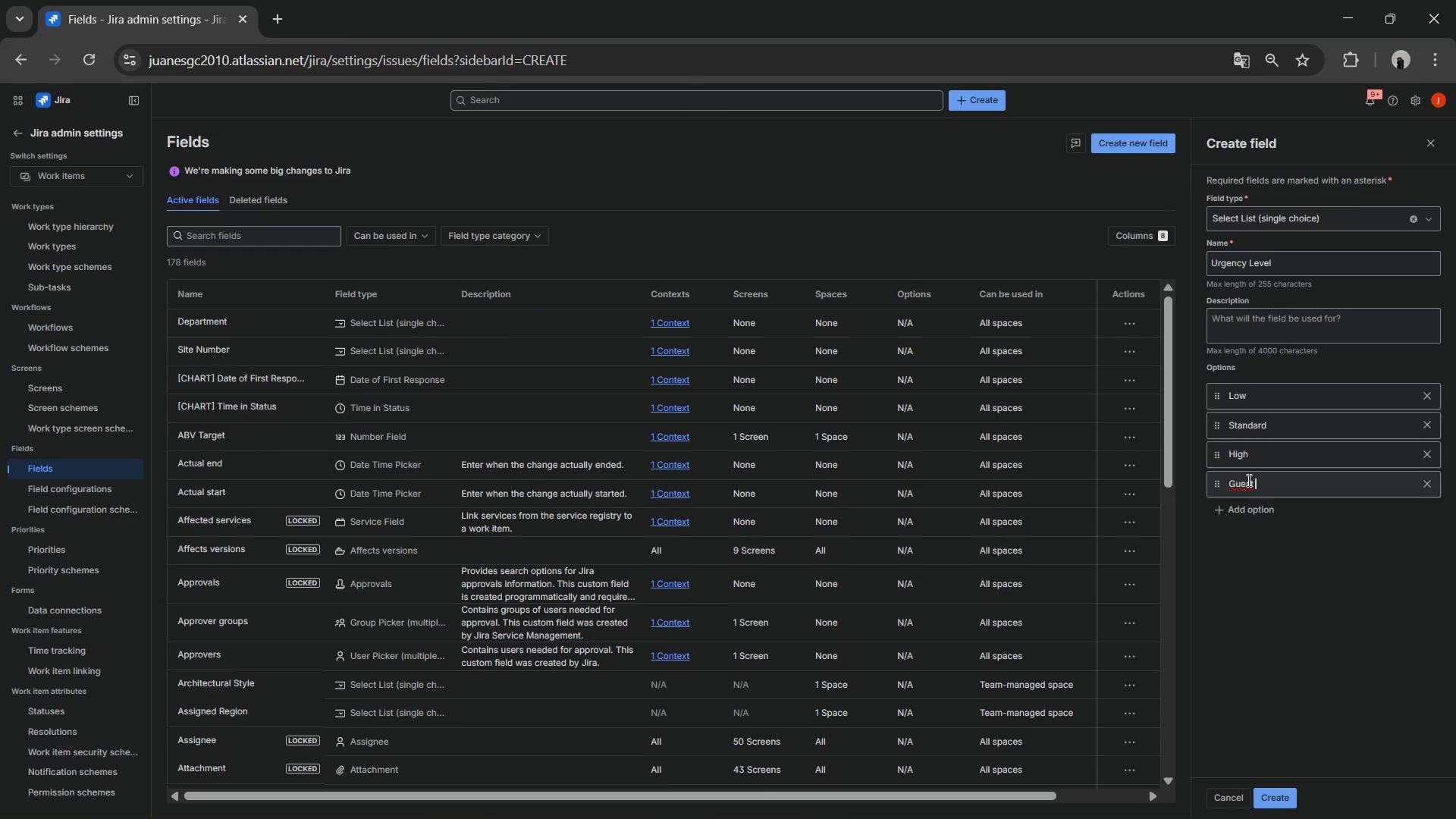 
key(Alt+Tab)